 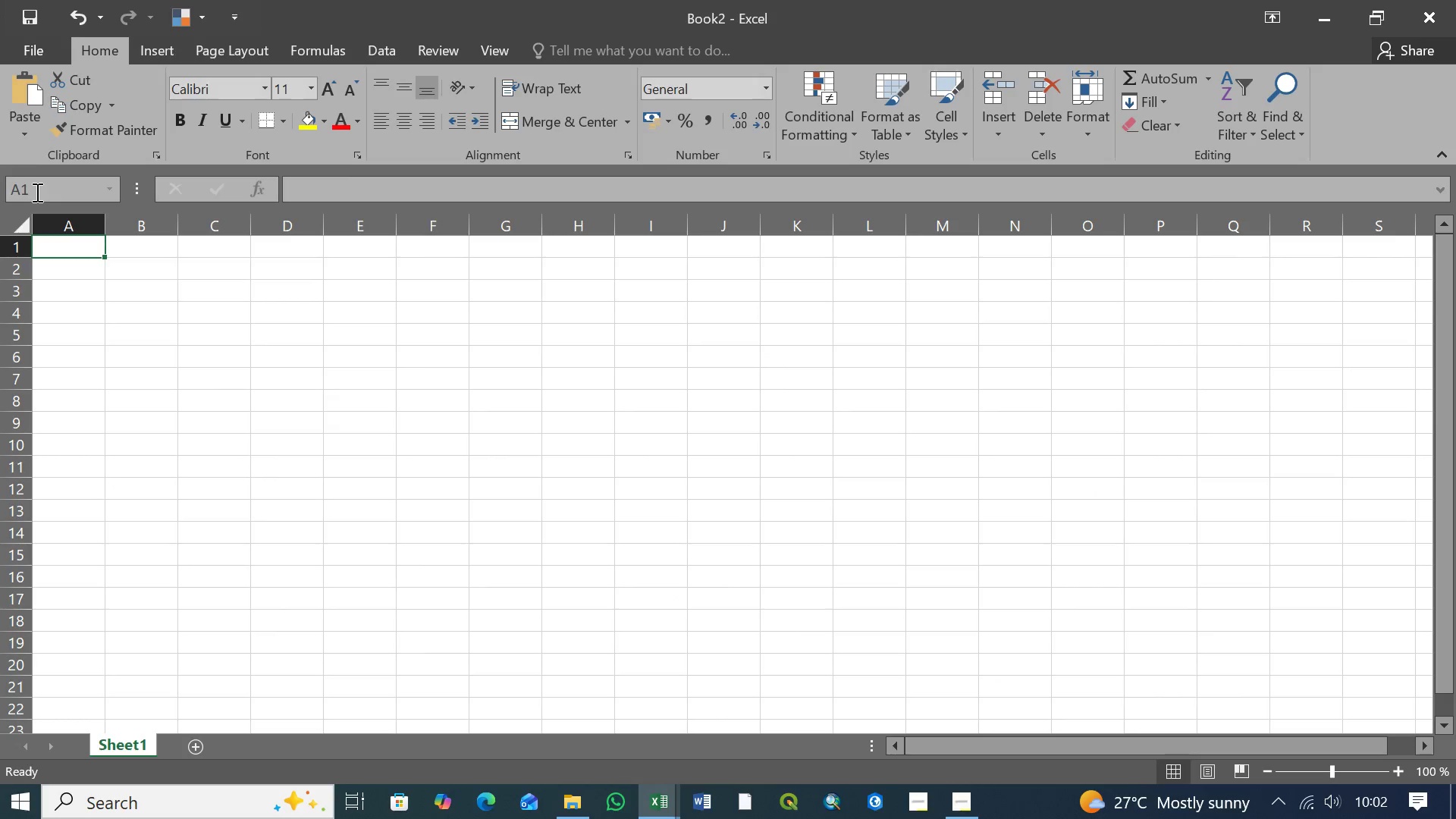 
key(Control+S)
 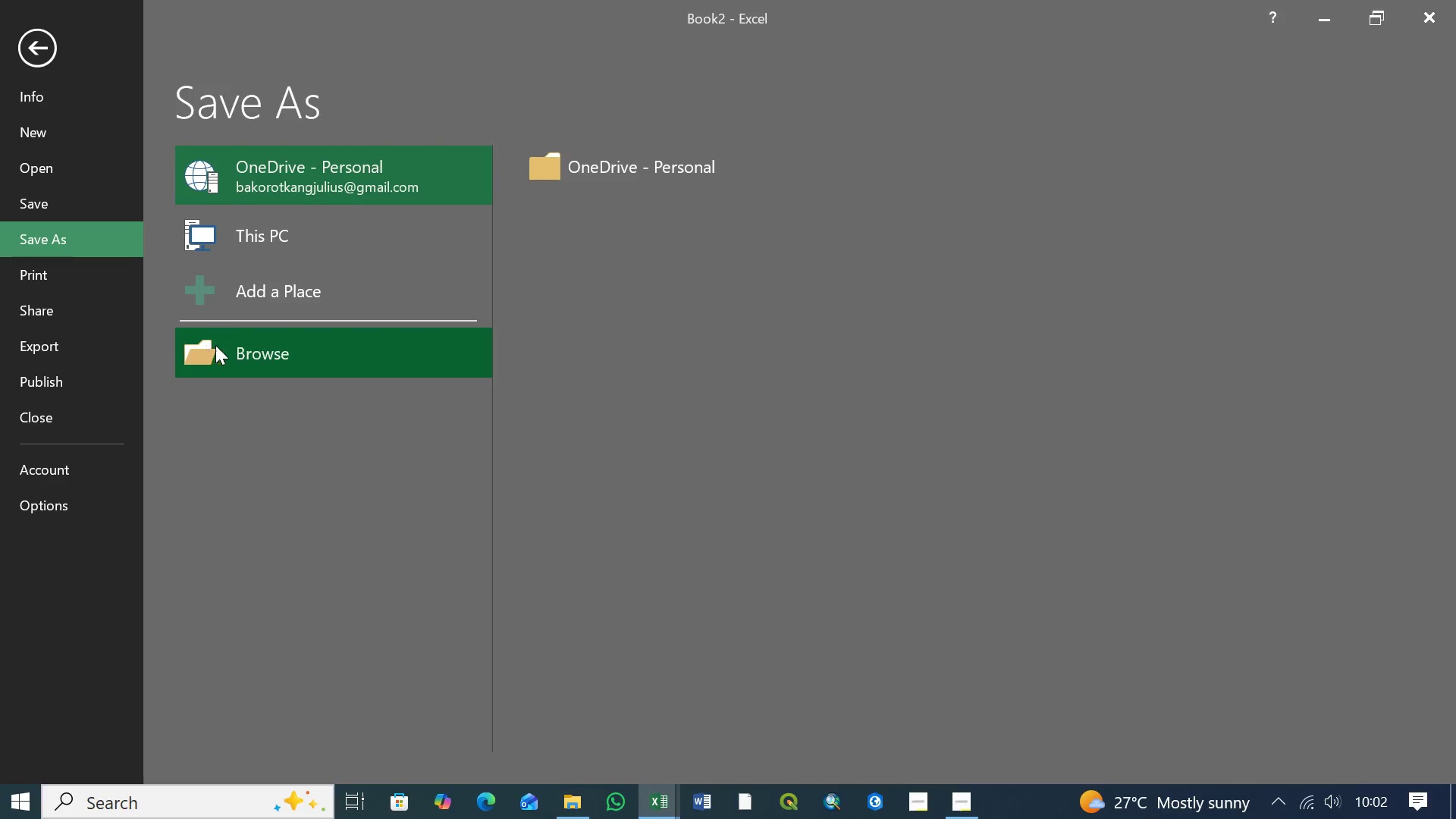 
left_click([236, 353])
 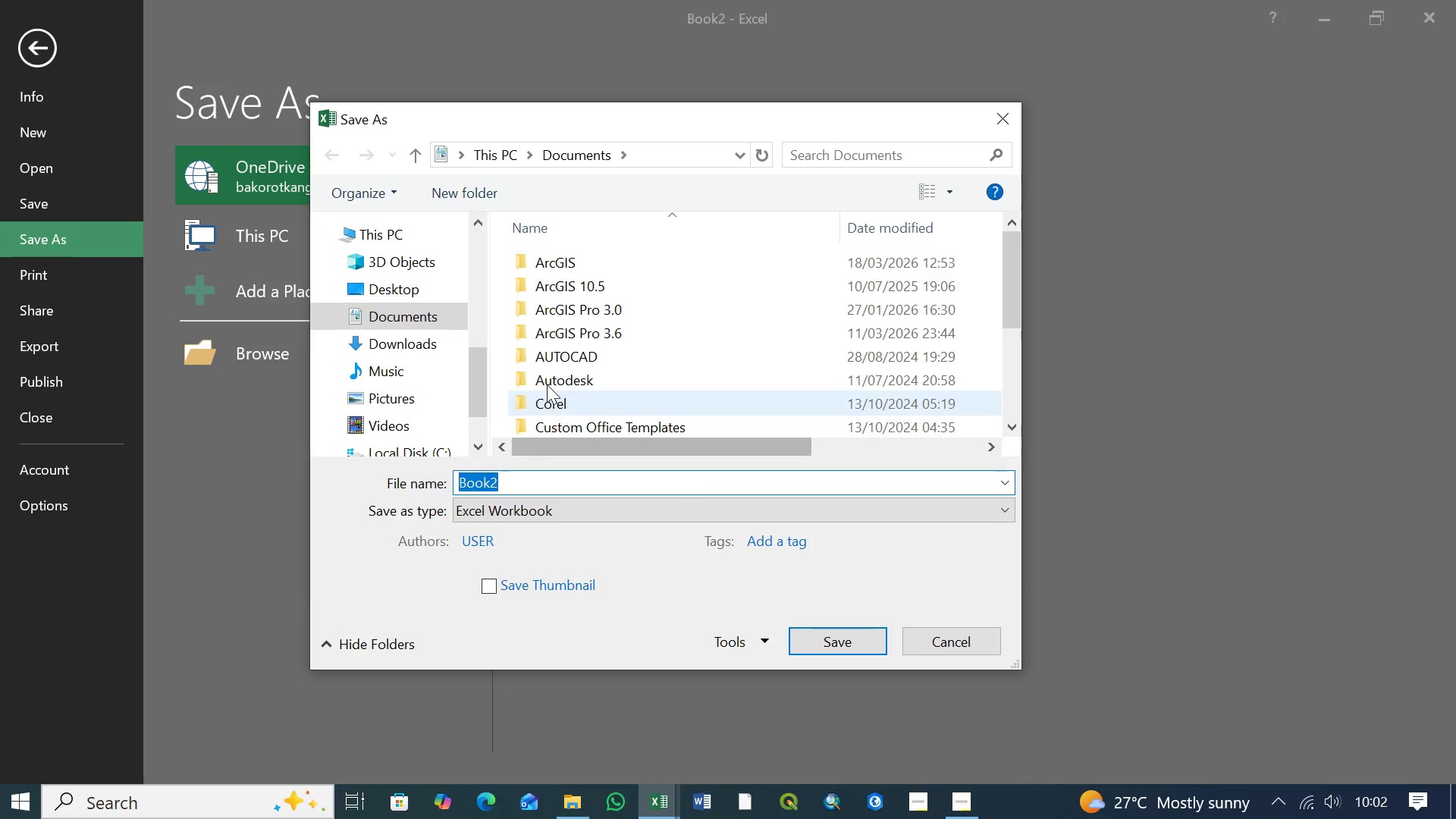 
scroll: coordinate [396, 404], scroll_direction: down, amount: 3.0
 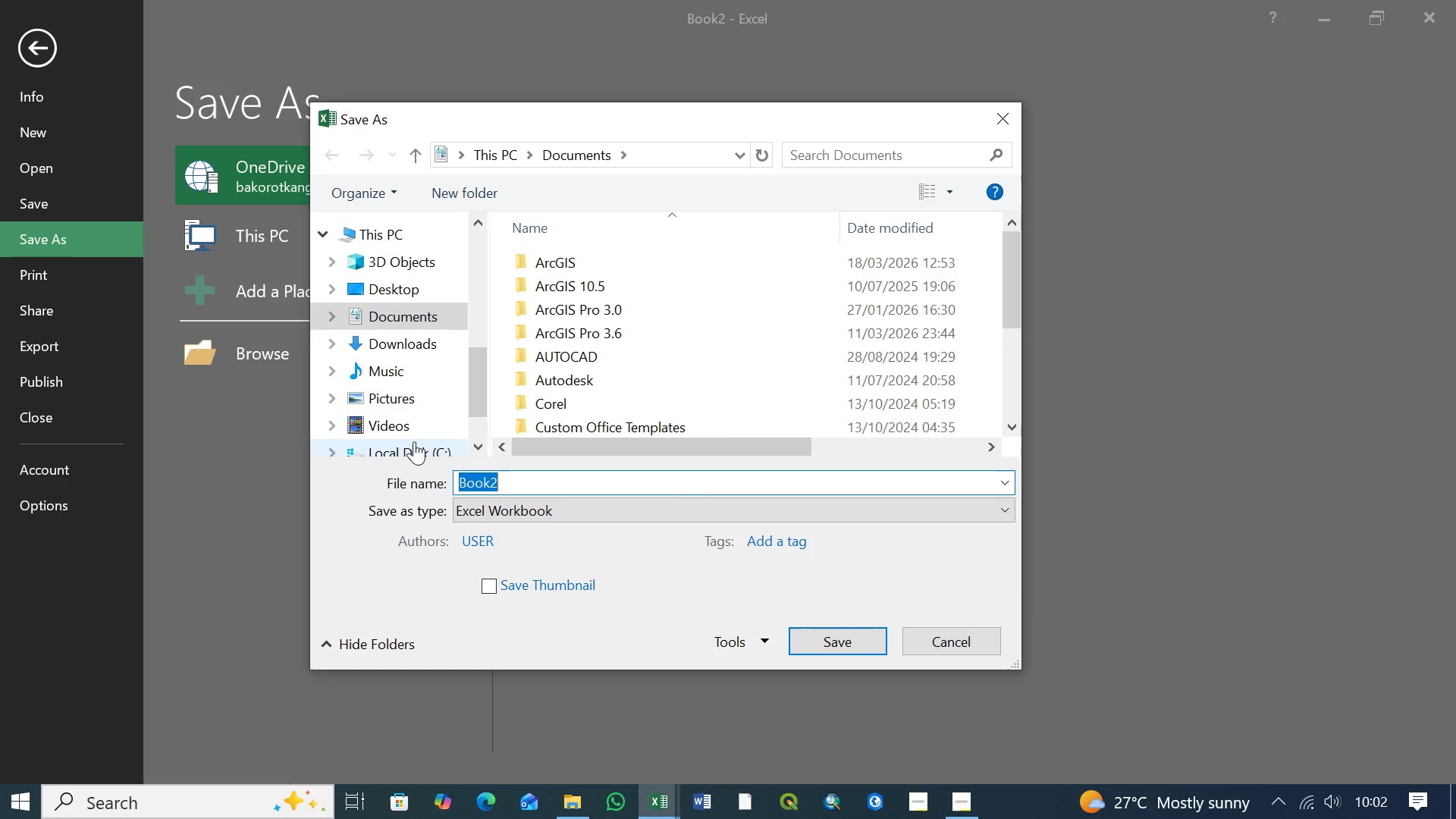 
left_click([416, 446])
 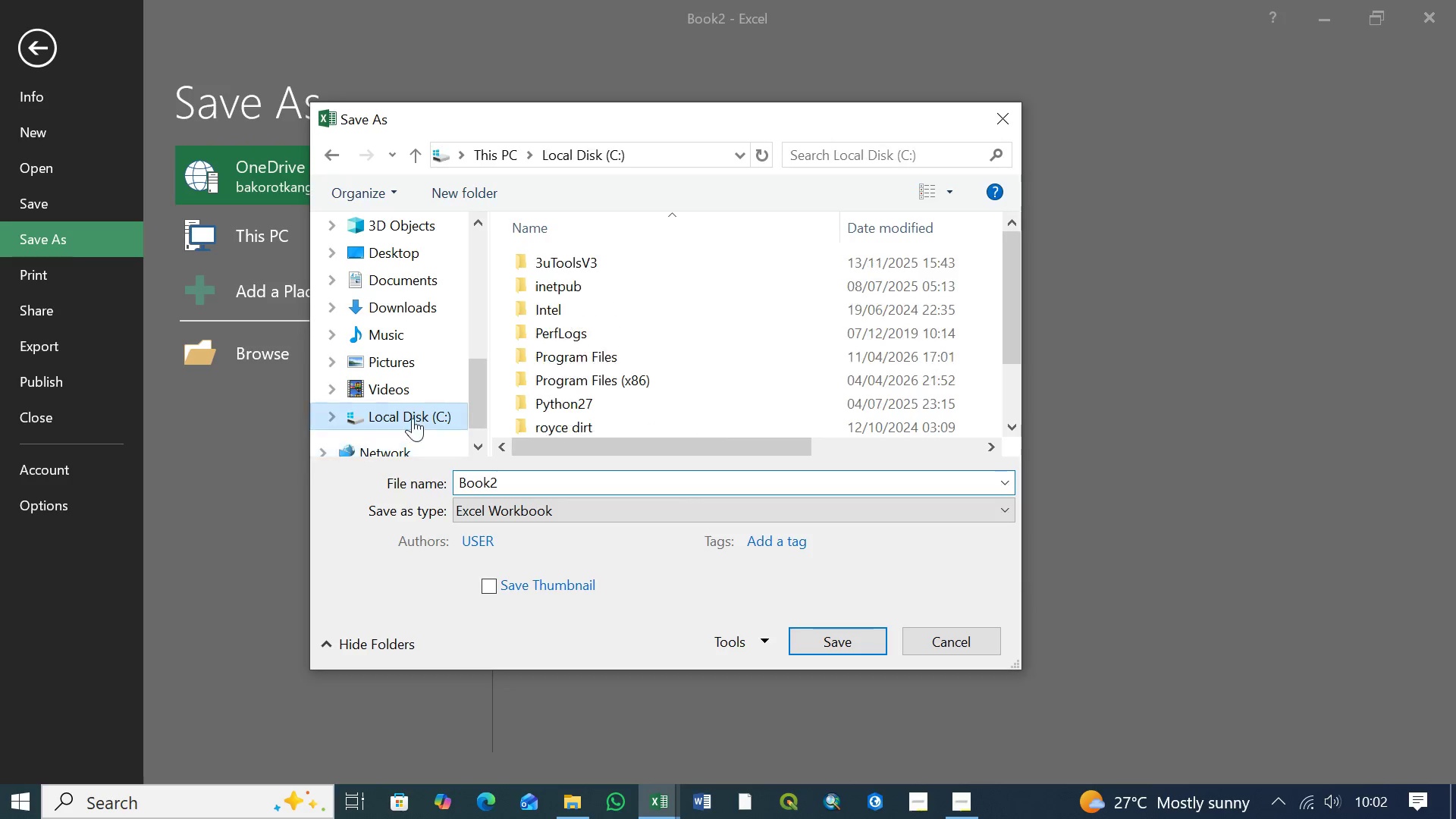 
scroll: coordinate [412, 395], scroll_direction: down, amount: 4.0
 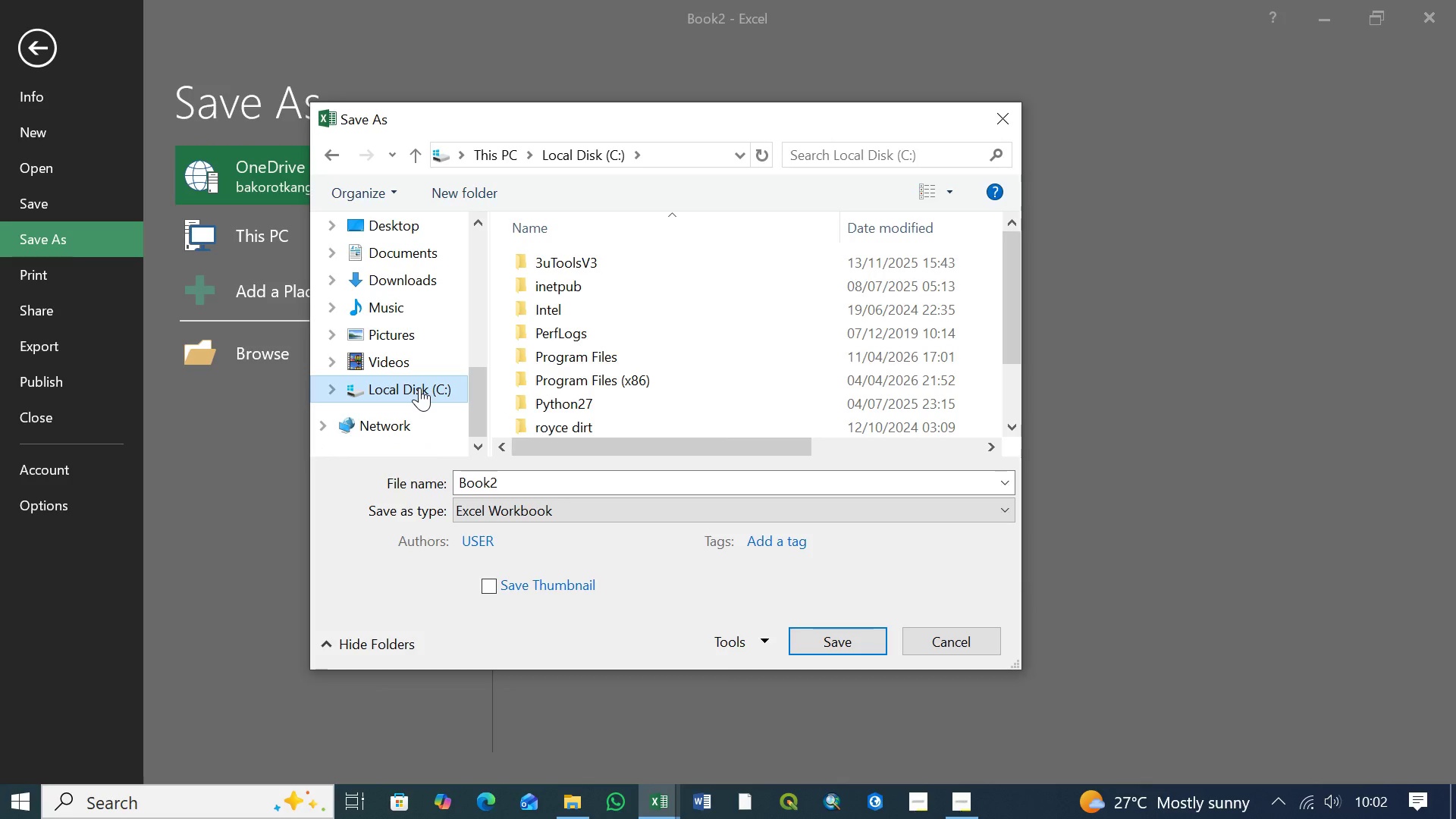 
double_click([419, 388])
 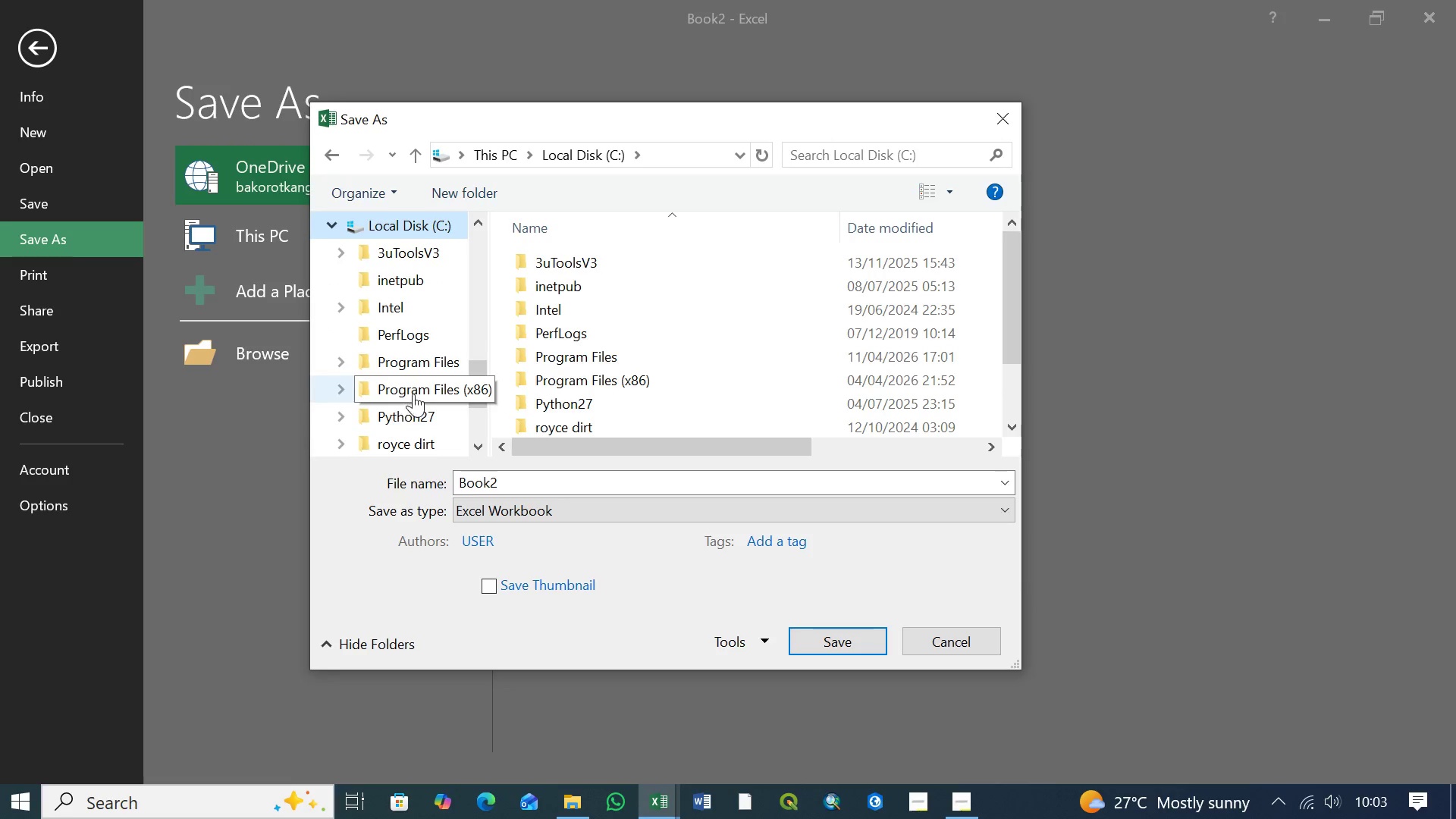 
scroll: coordinate [599, 381], scroll_direction: down, amount: 5.0
 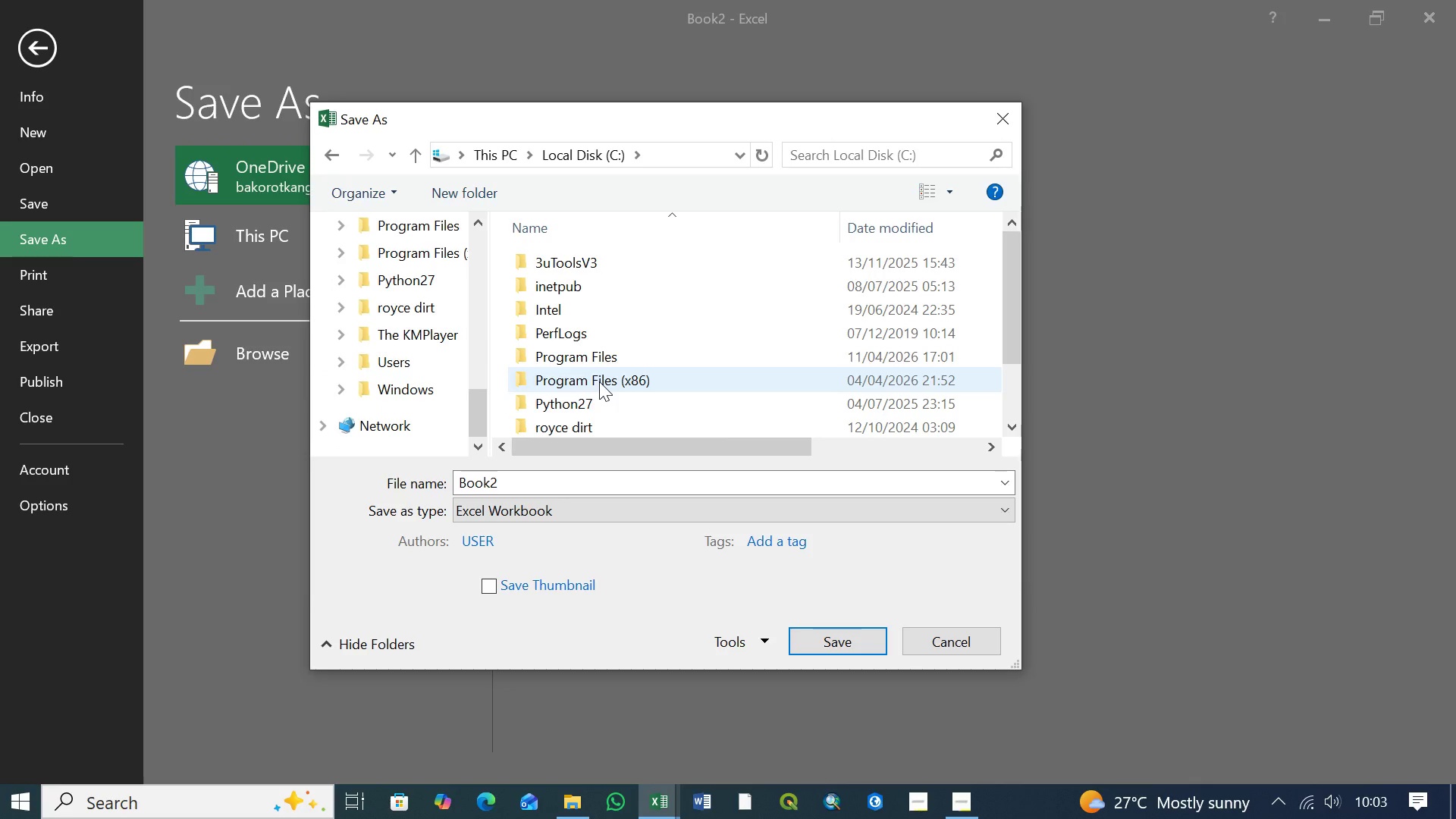 
middle_click([599, 381])
 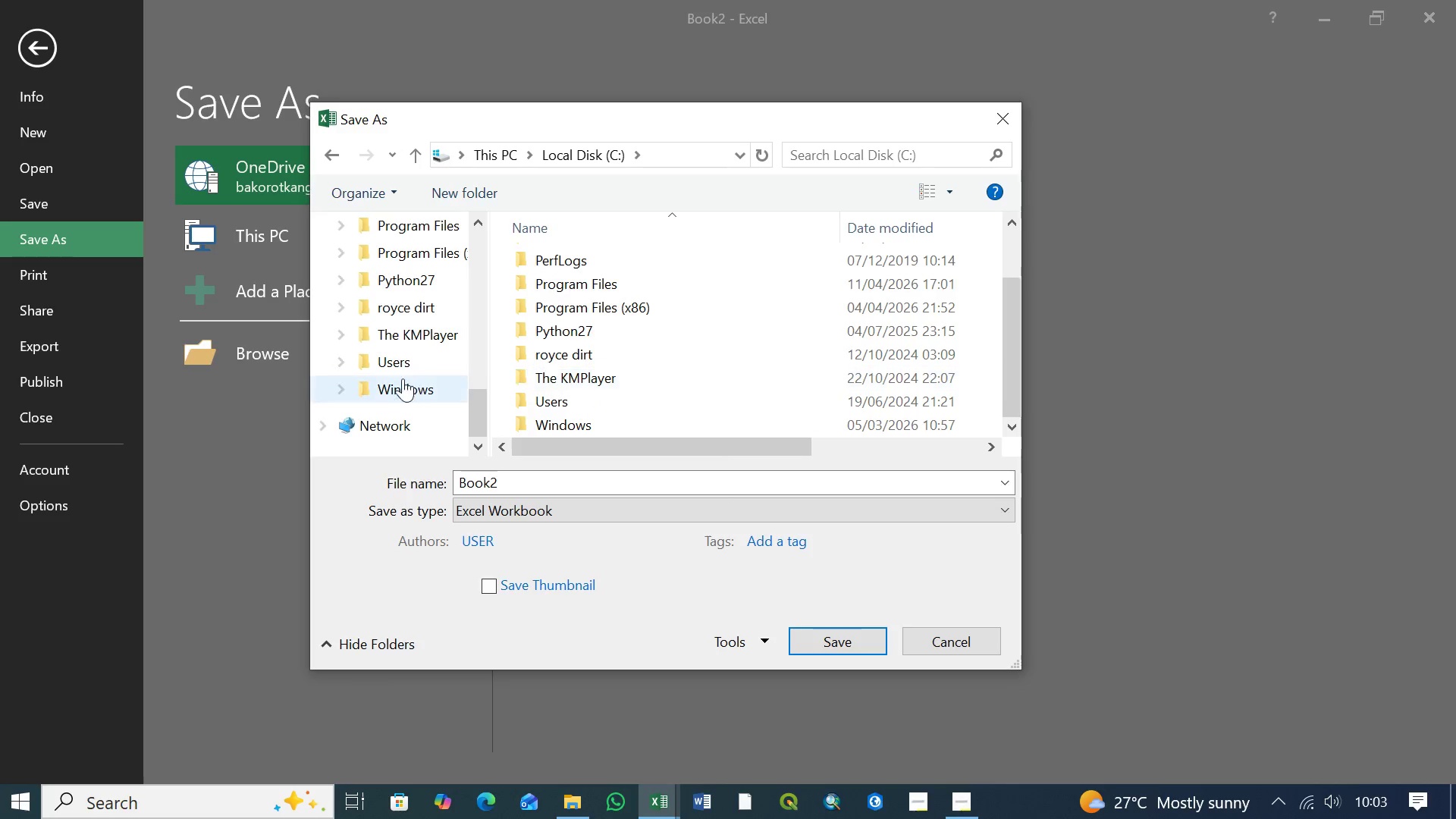 
left_click([412, 362])
 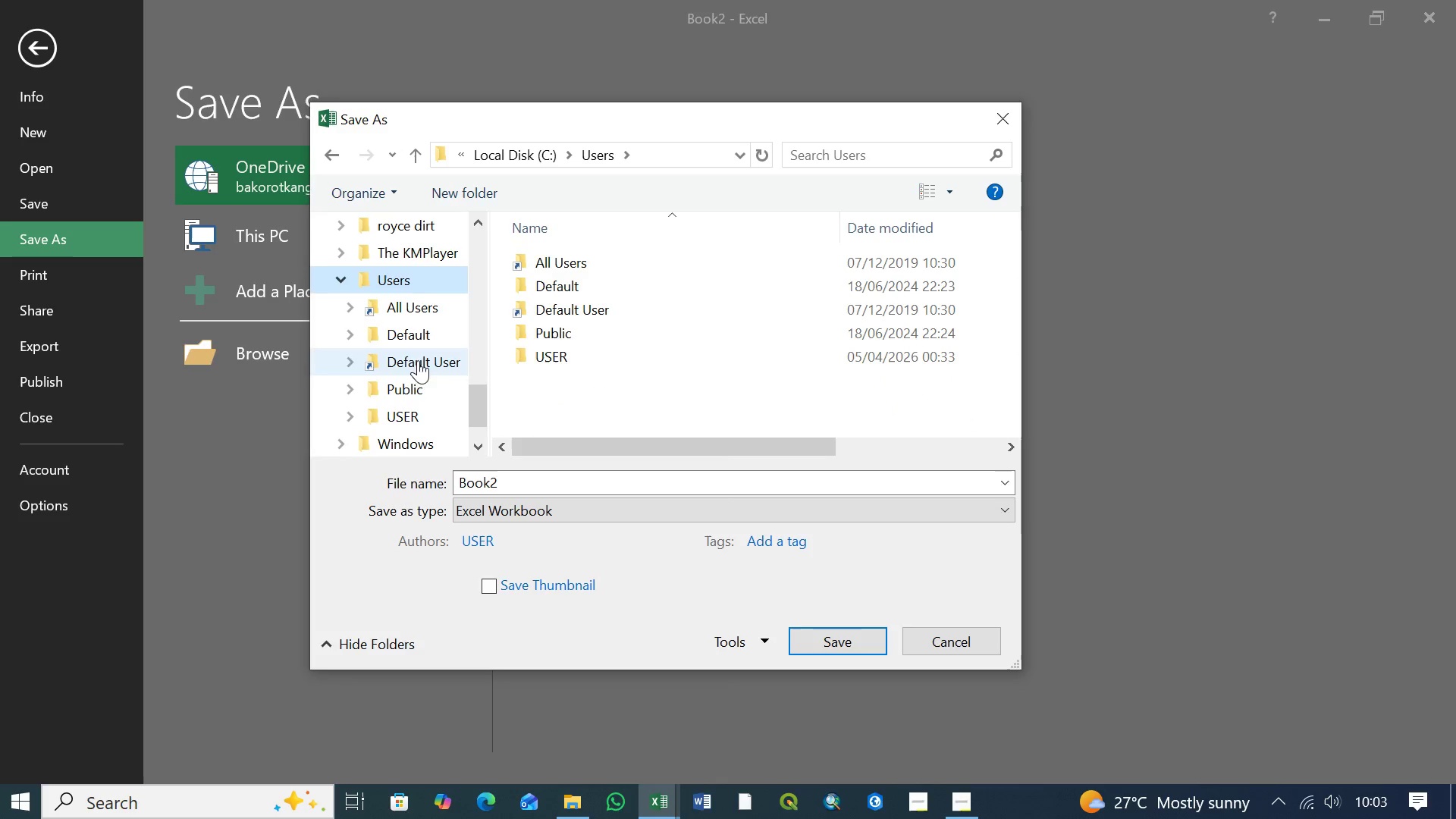 
left_click([412, 362])
 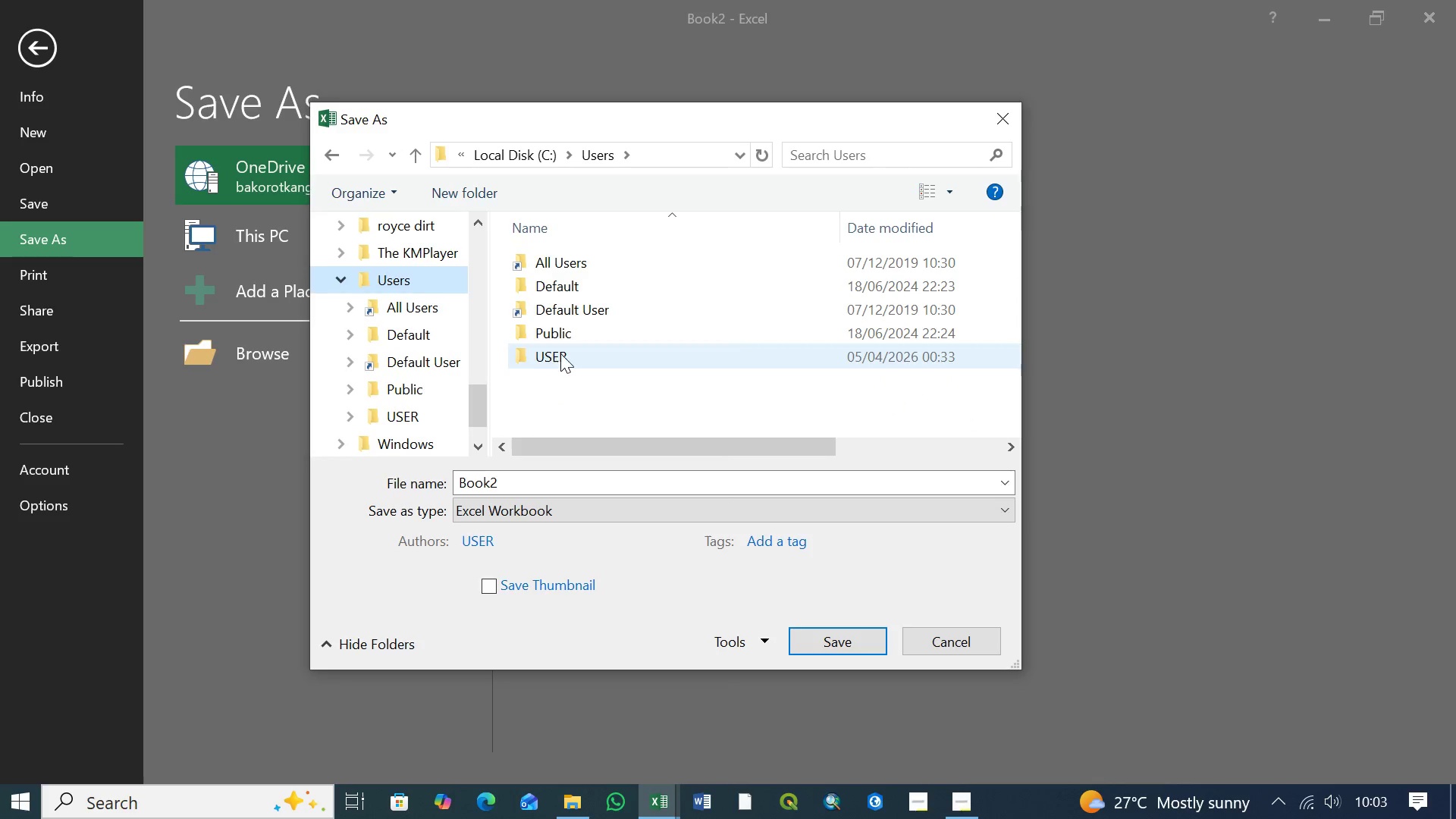 
double_click([560, 353])
 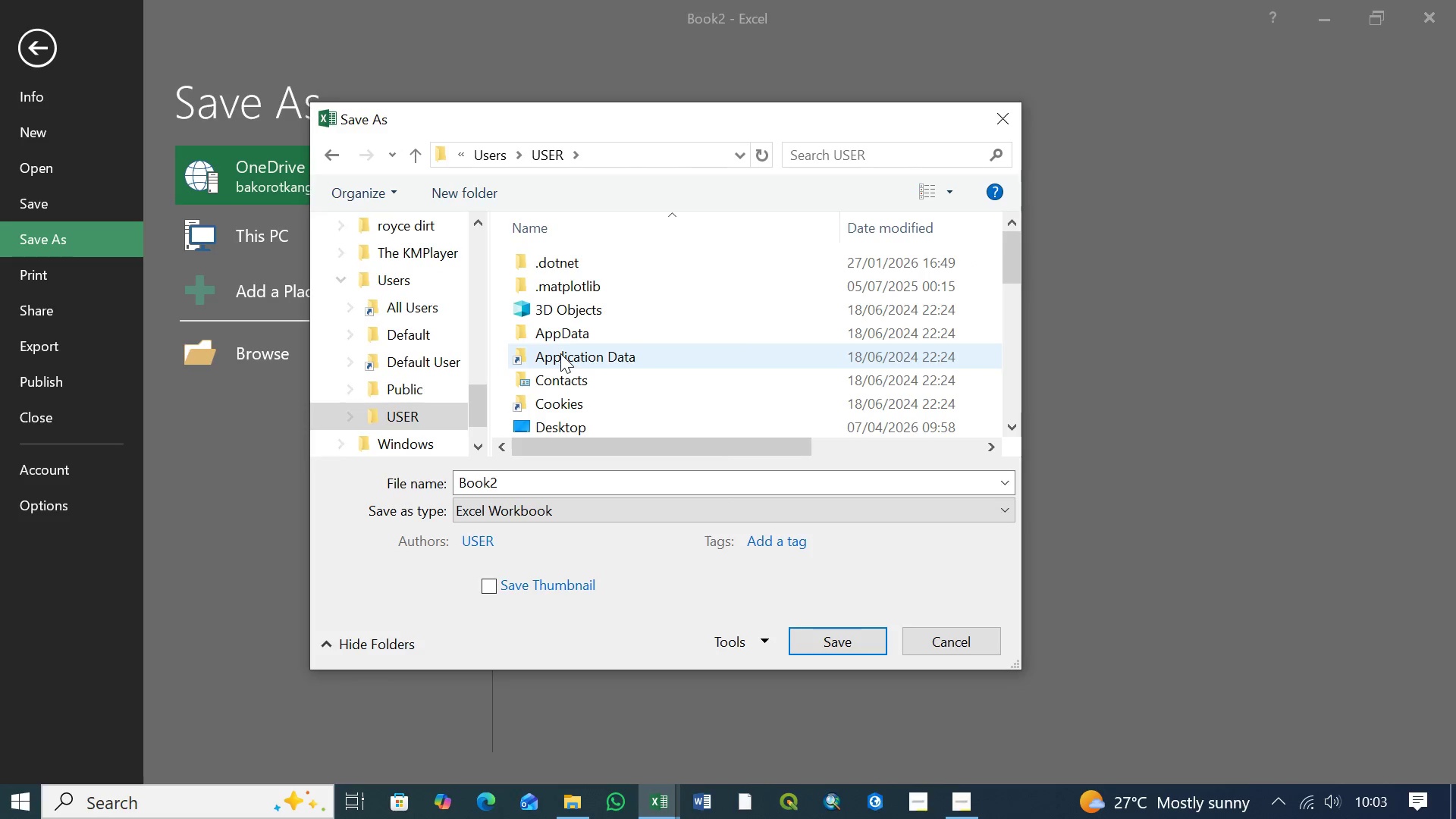 
scroll: coordinate [564, 353], scroll_direction: down, amount: 4.0
 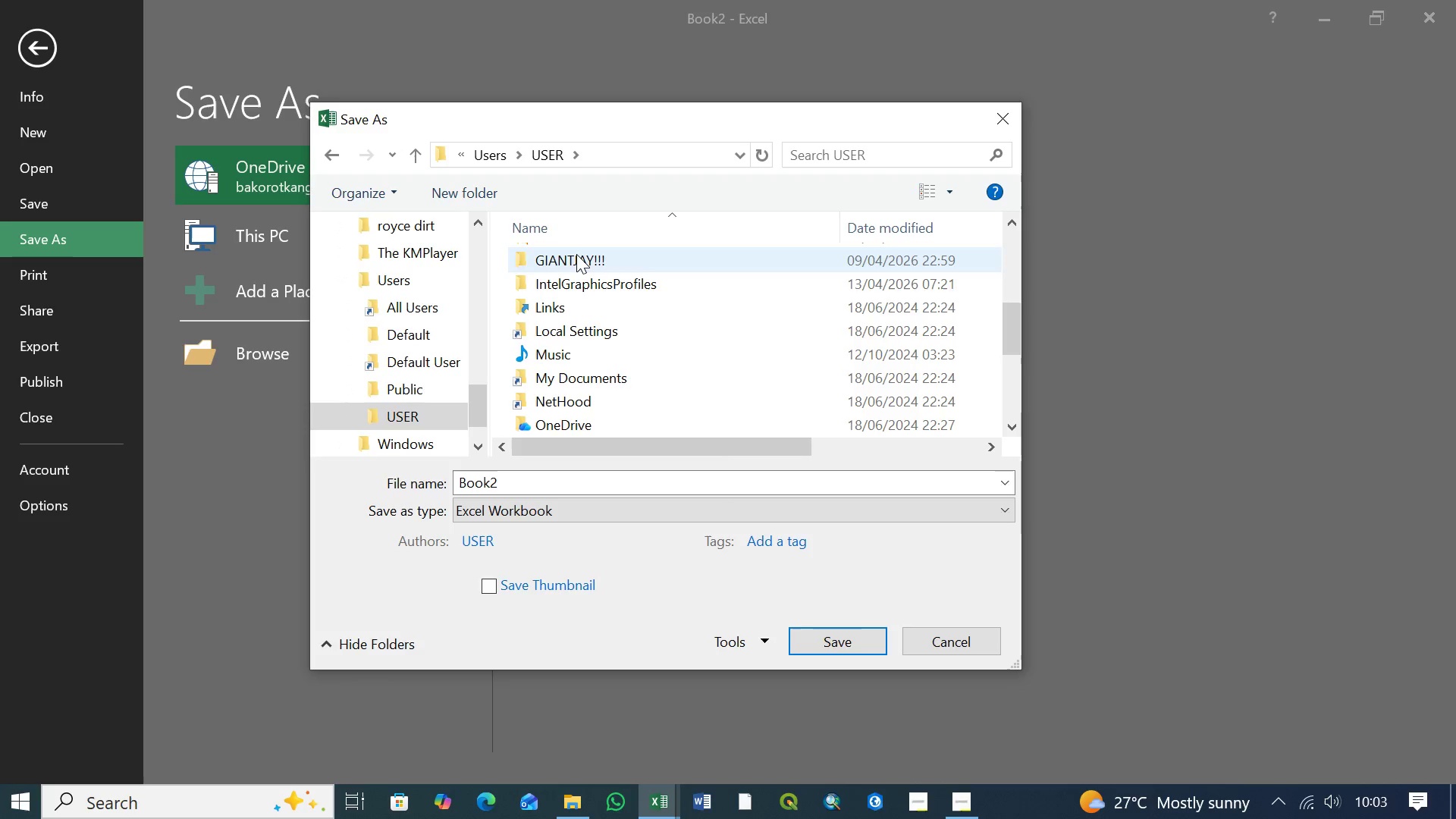 
double_click([576, 254])
 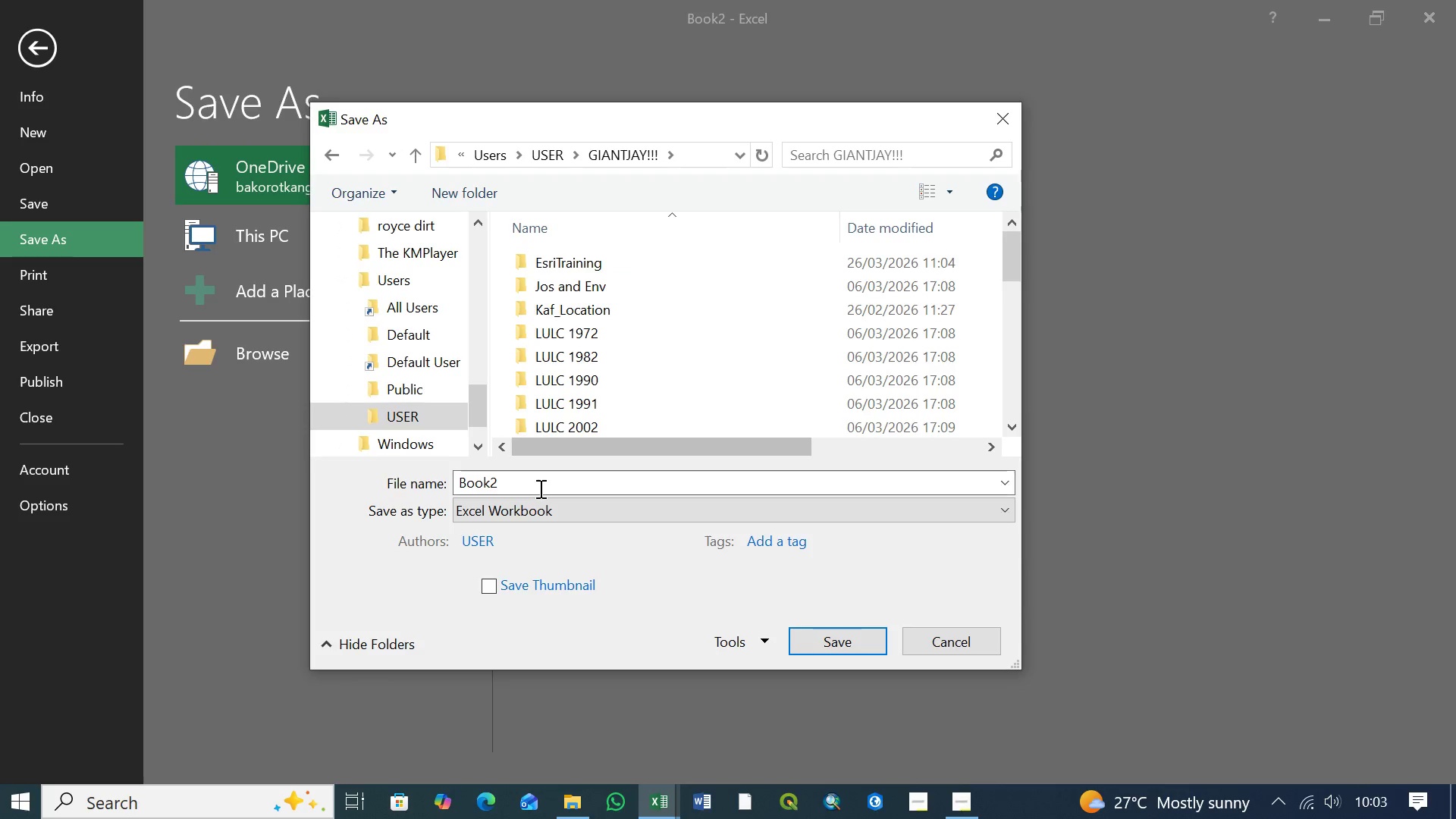 
left_click_drag(start_coordinate=[537, 486], to_coordinate=[442, 481])
 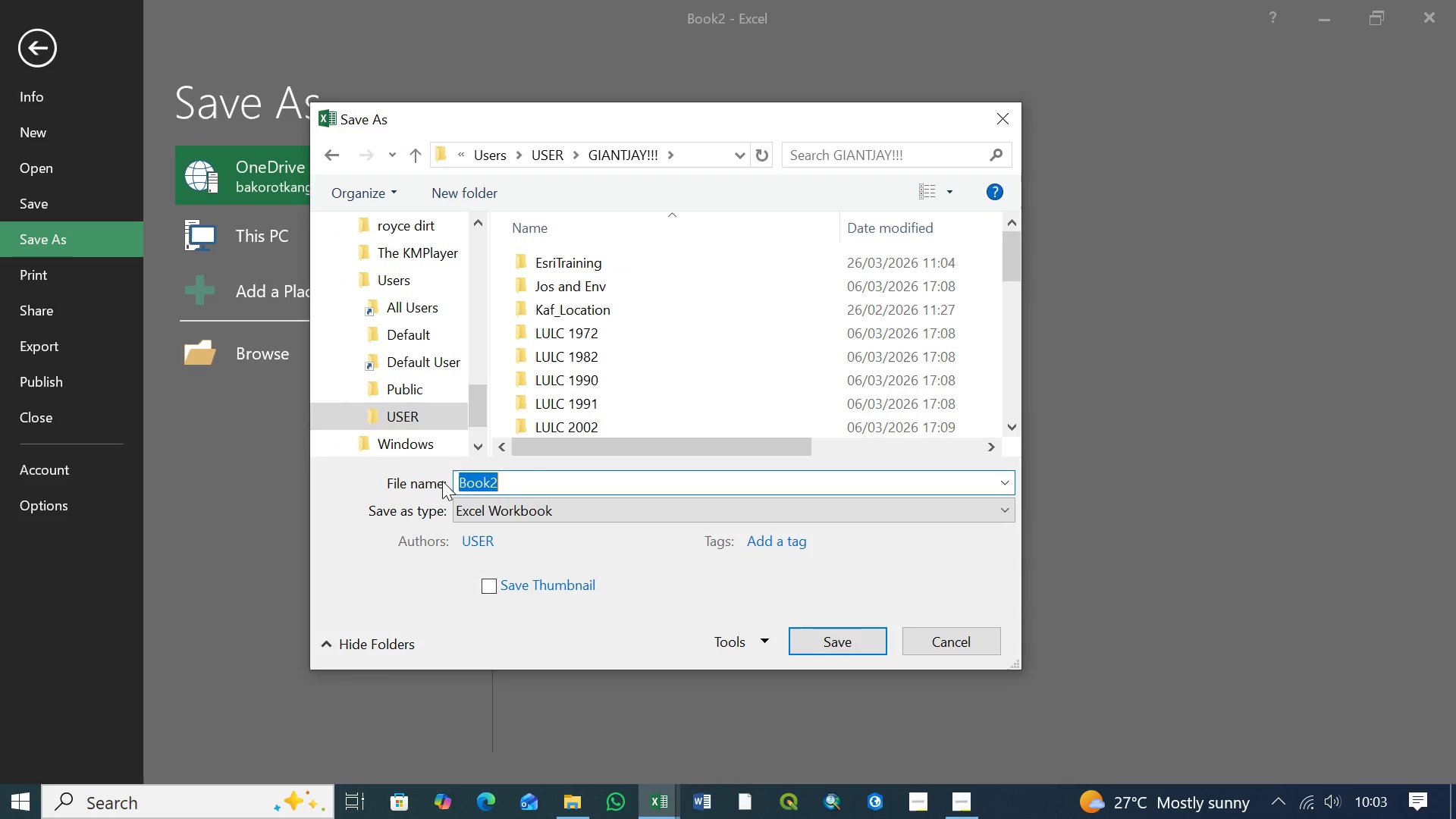 
key(Control+V)
 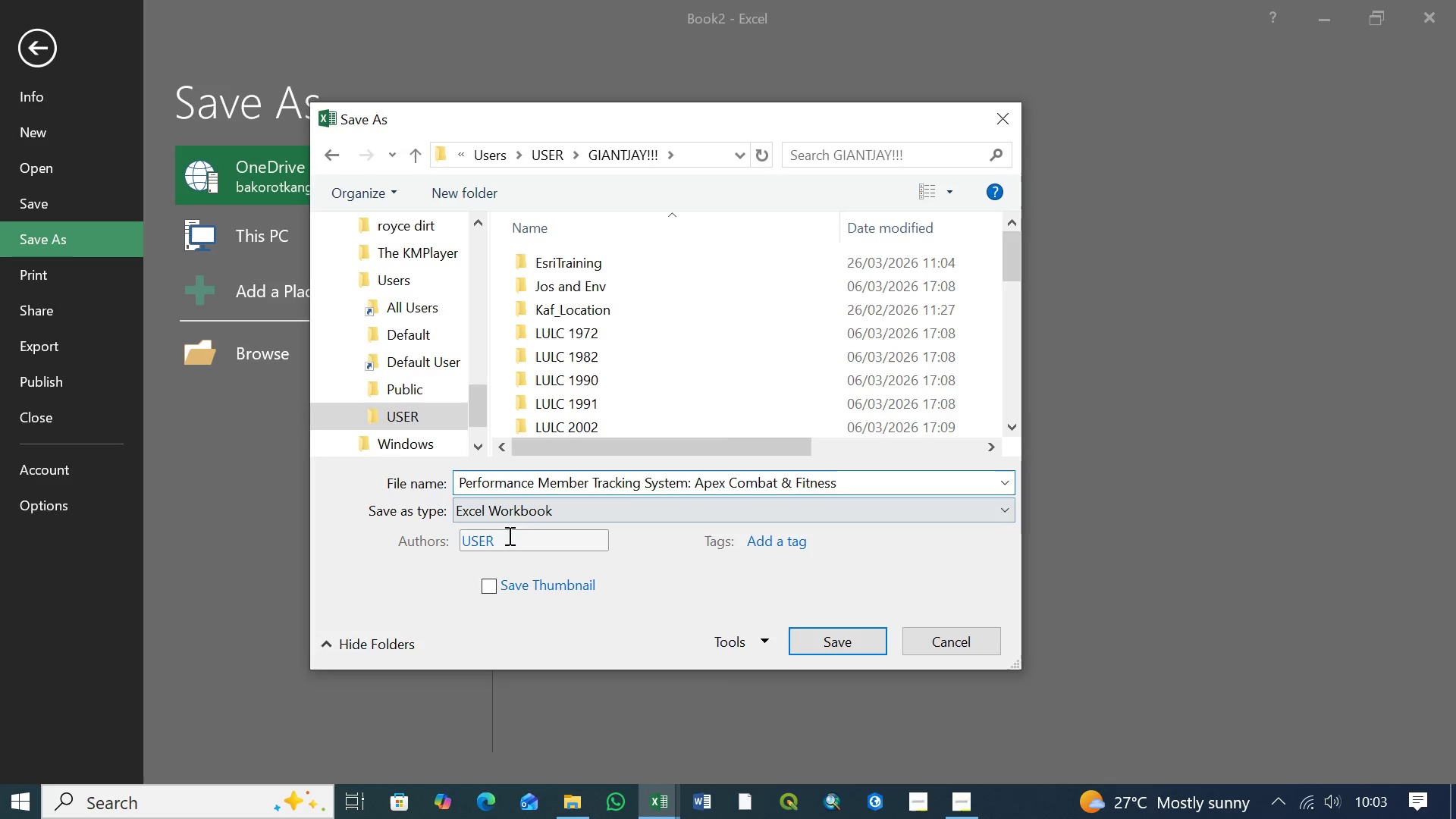 
wait(5.25)
 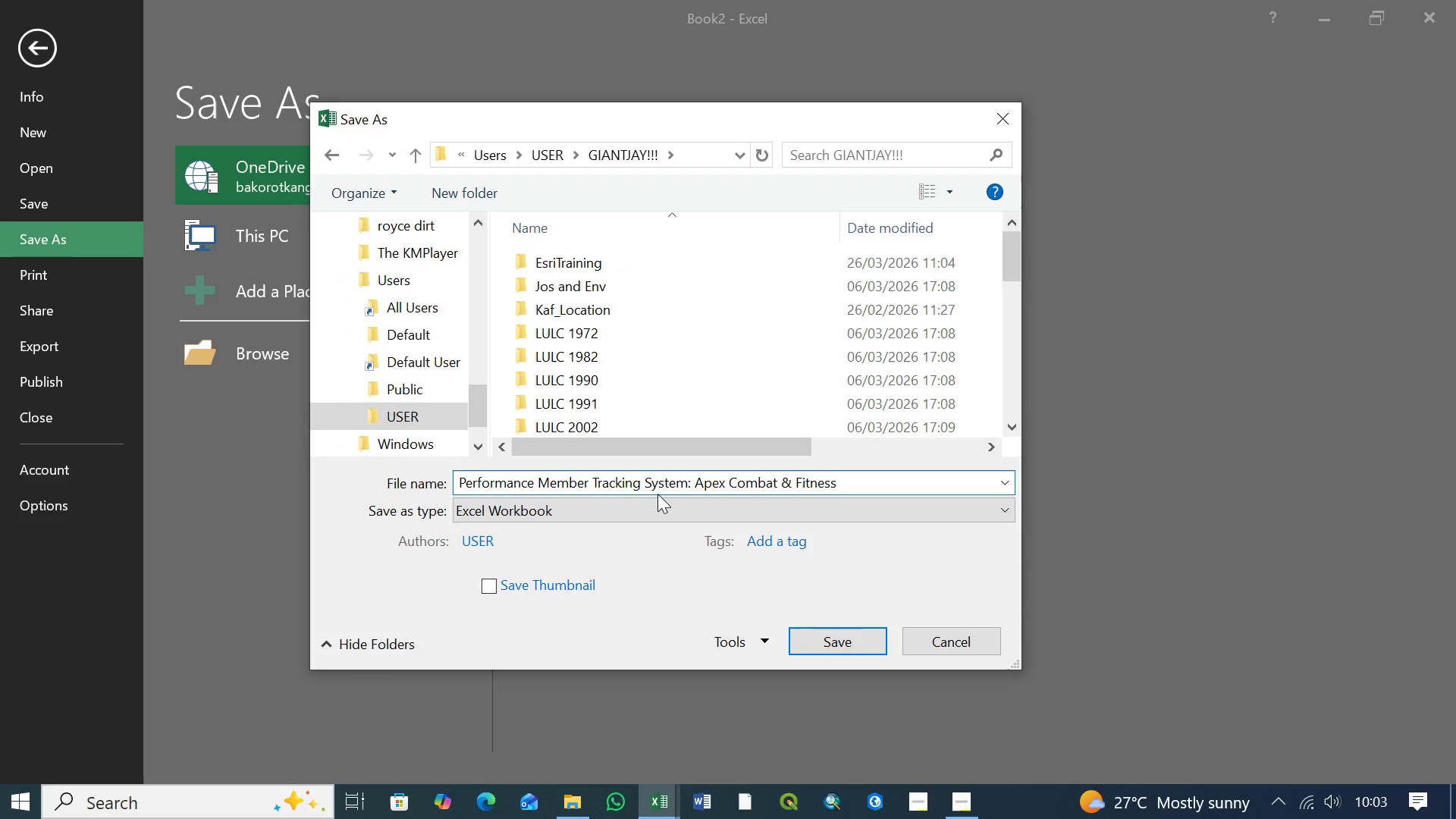 
left_click([821, 639])
 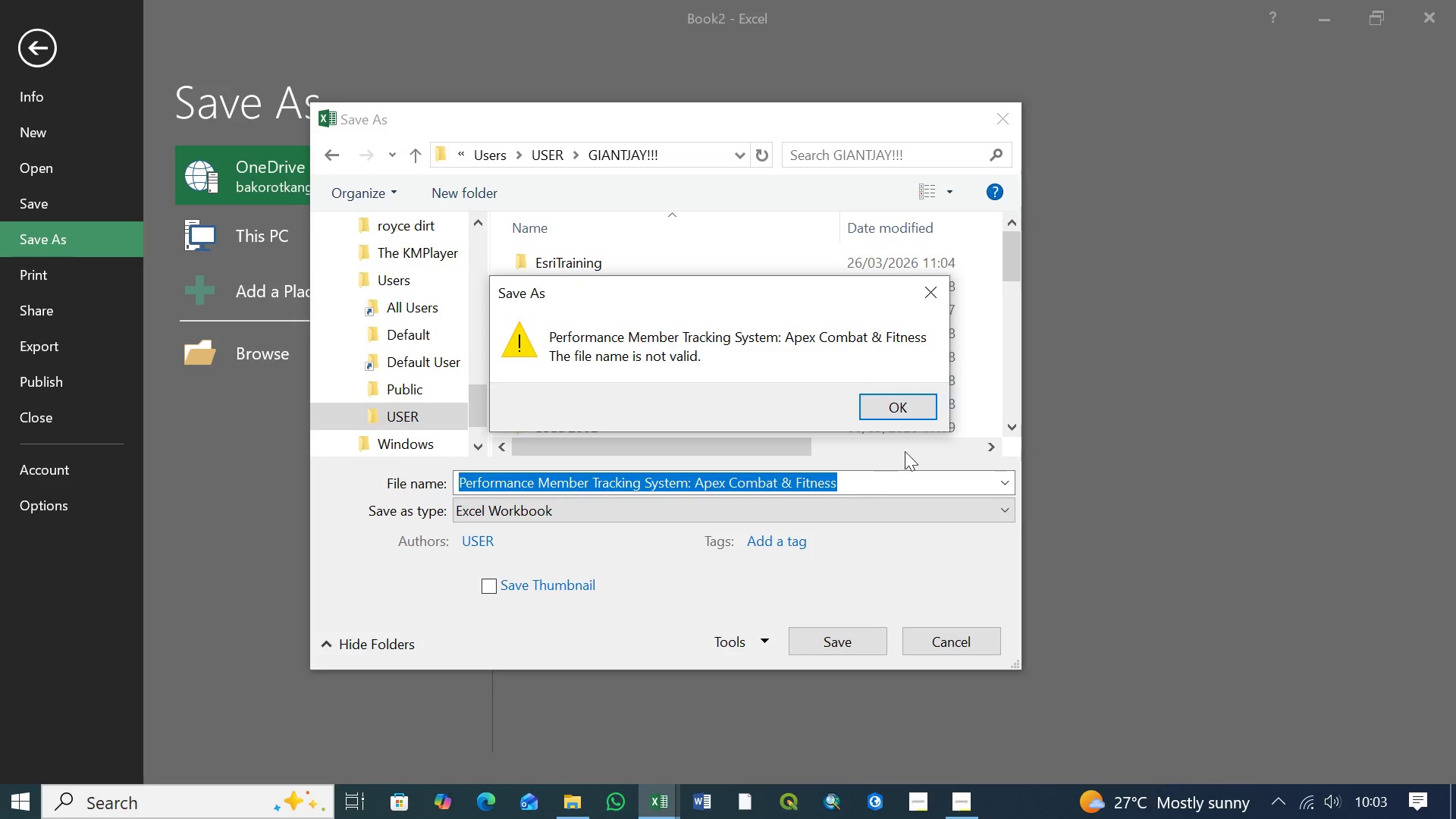 
left_click([905, 402])
 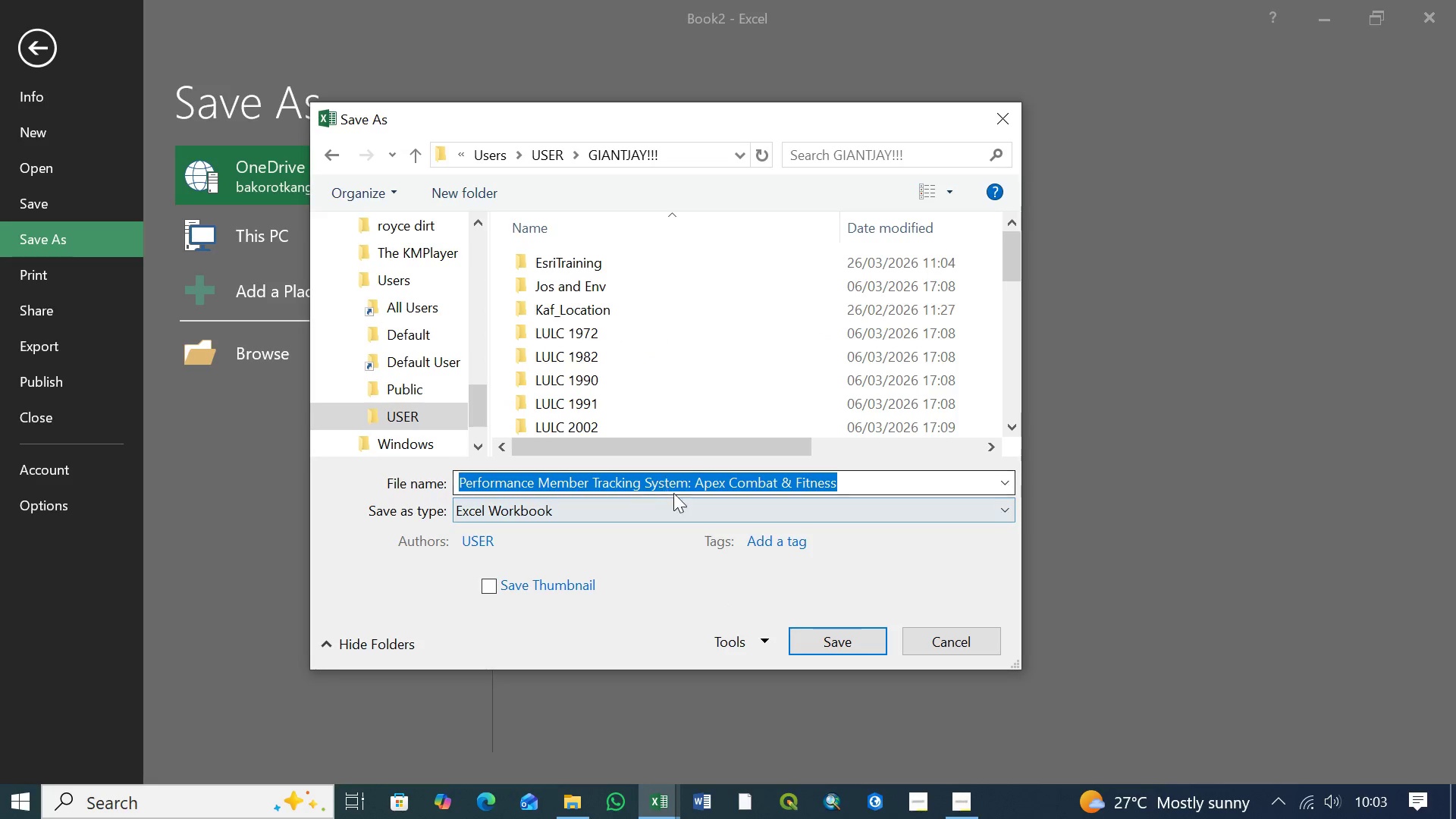 
left_click([692, 485])
 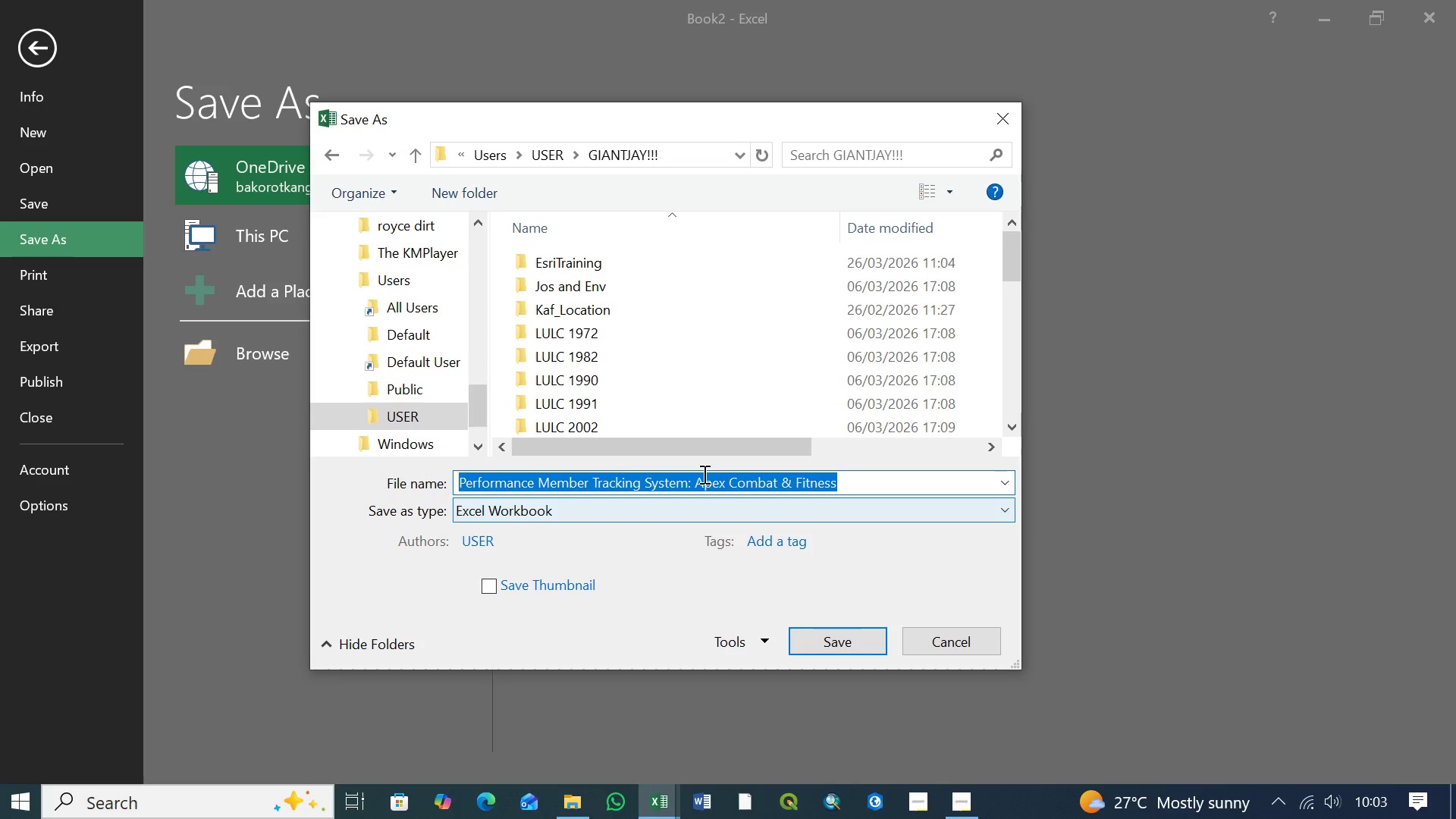 
left_click([691, 481])
 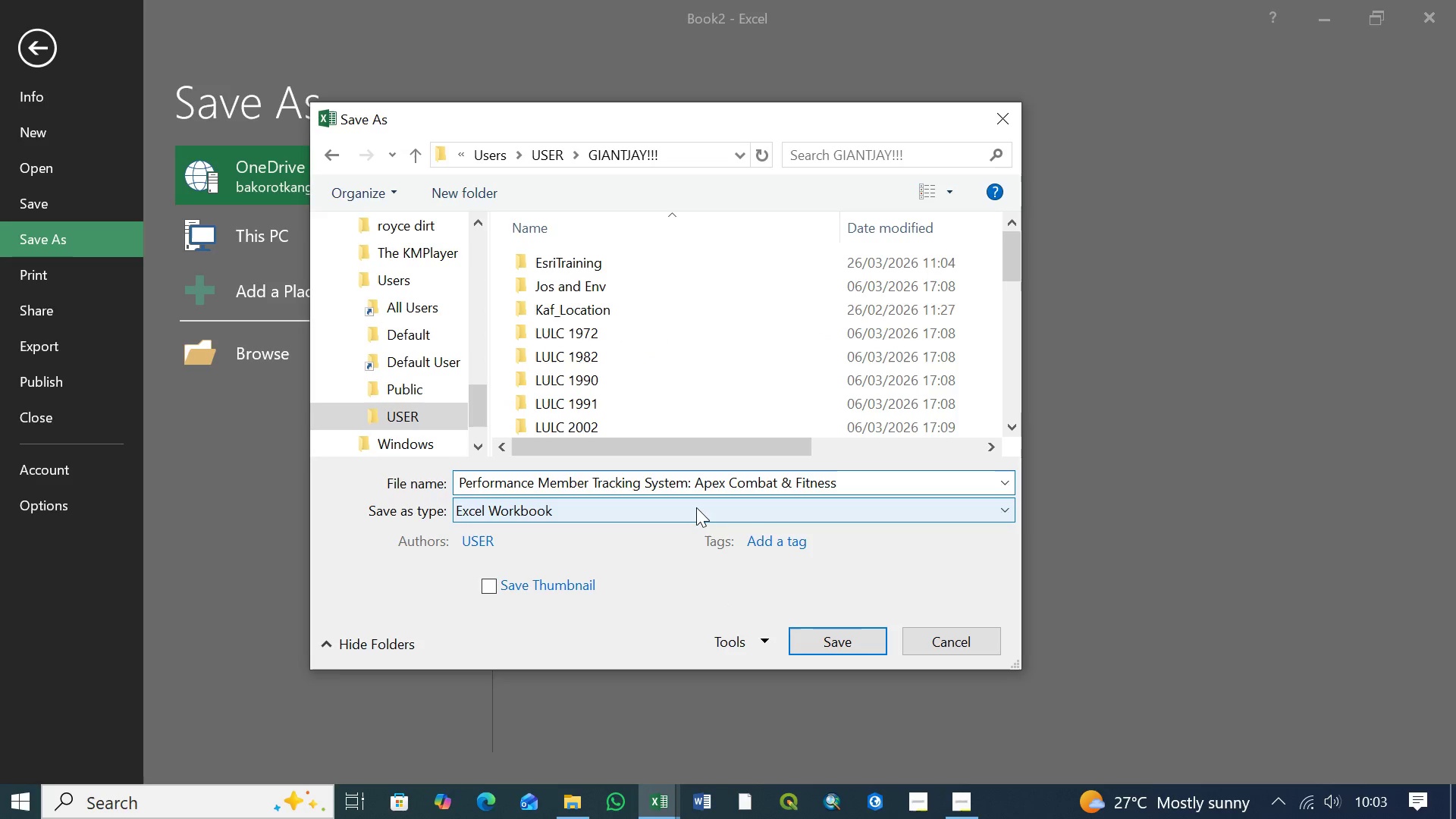 
key(Backspace)
 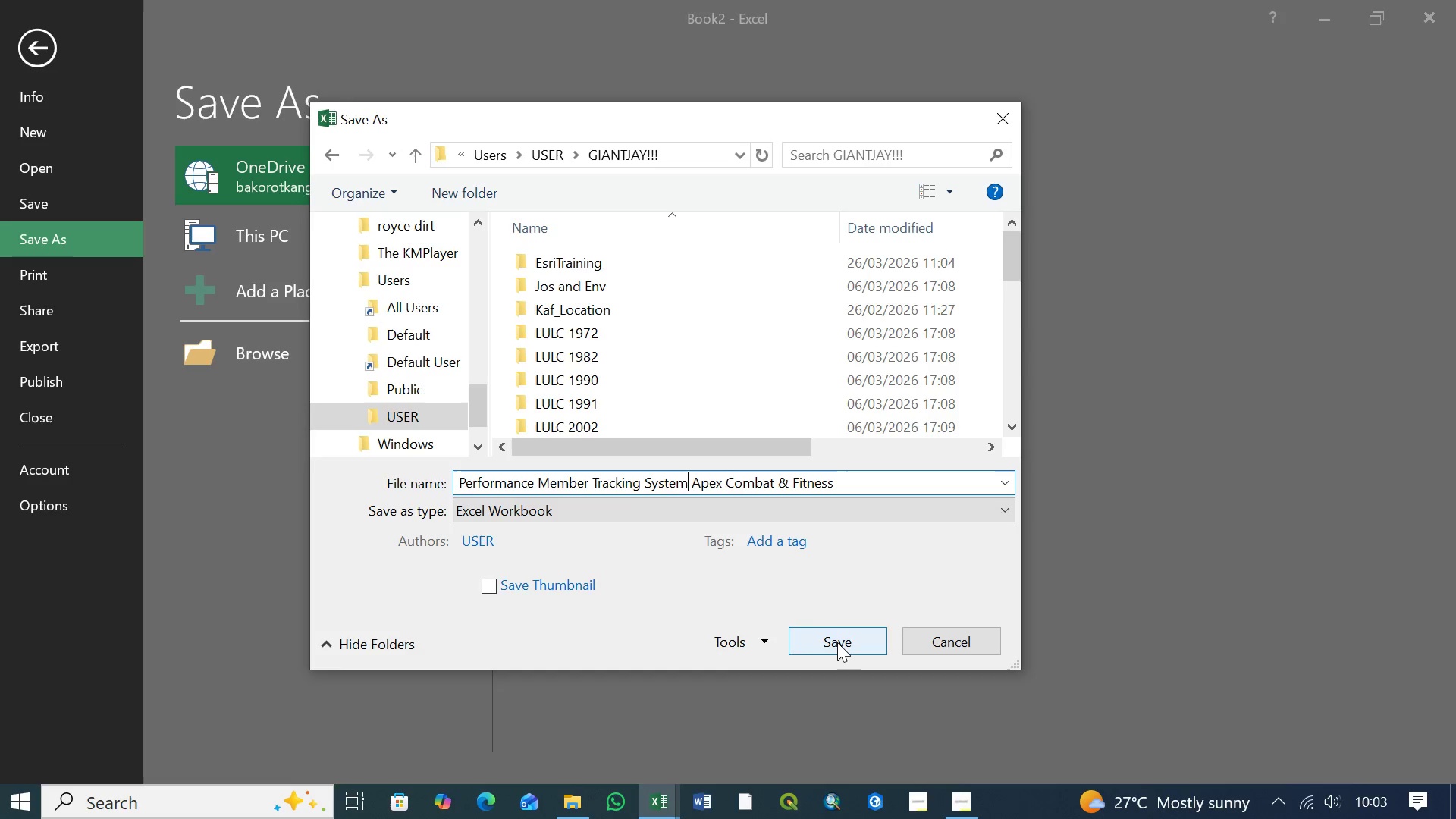 
left_click([838, 642])
 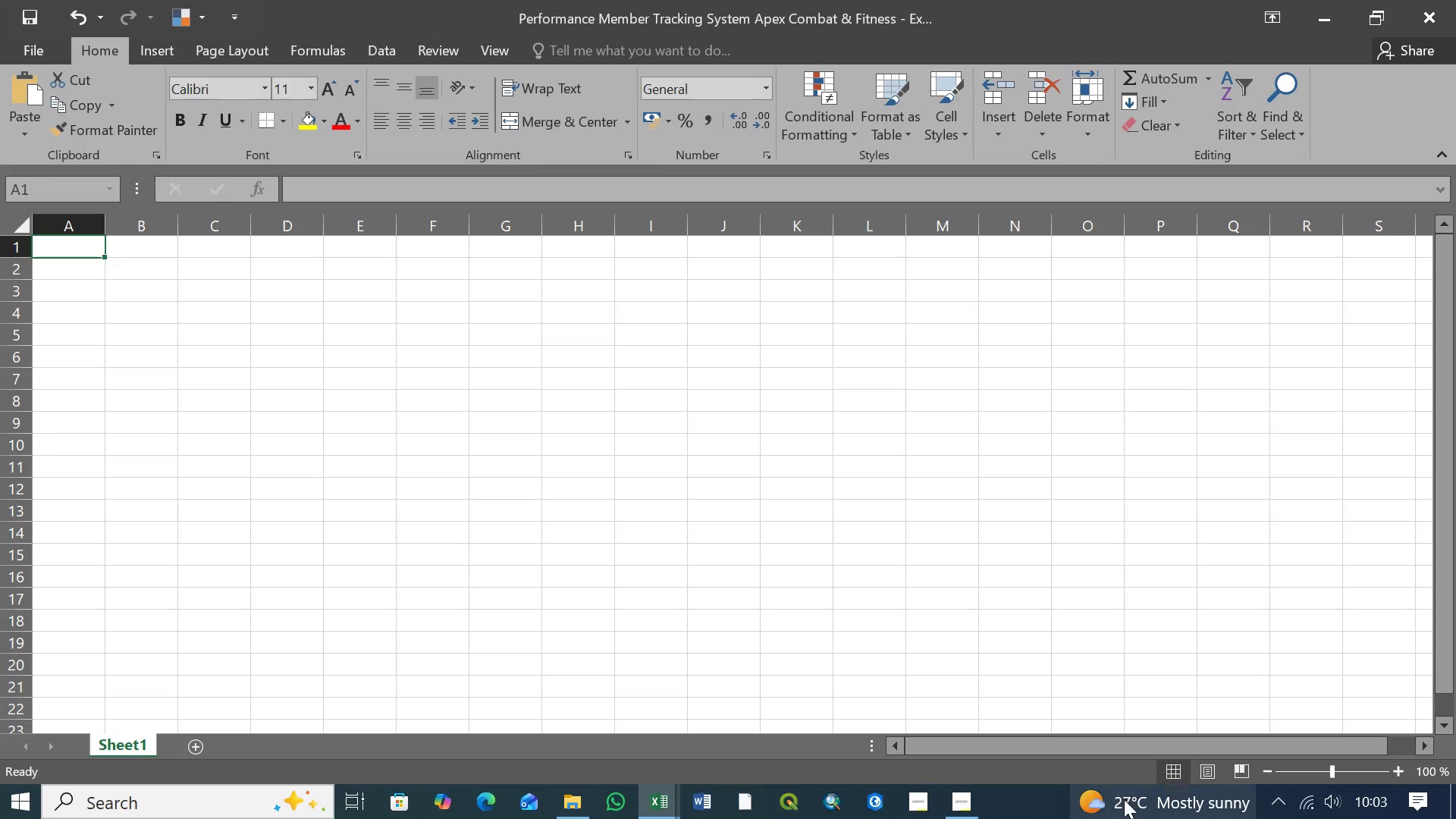 
left_click([968, 810])